 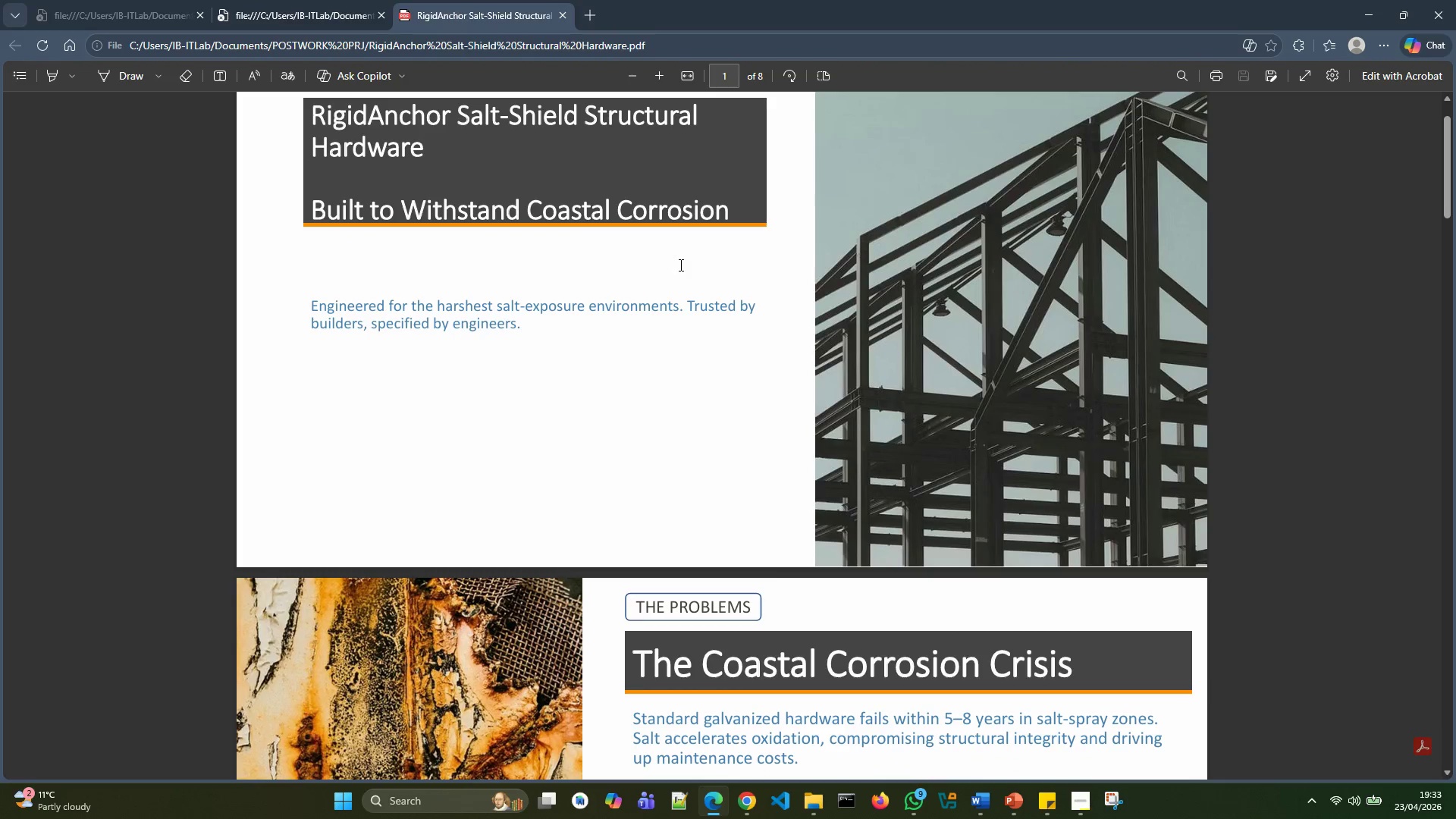 
scroll: coordinate [683, 310], scroll_direction: down, amount: 54.0
 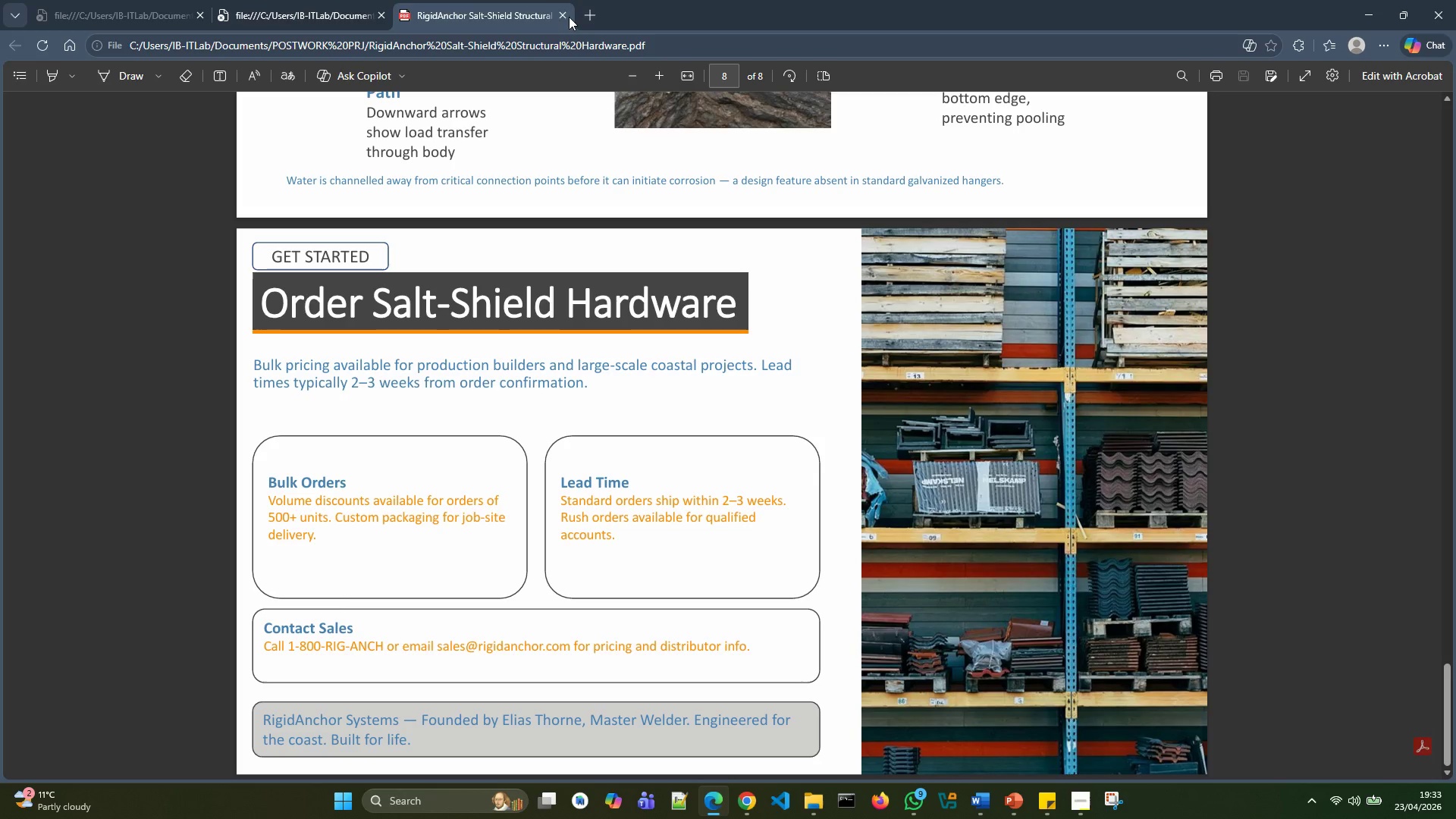 
left_click([566, 11])
 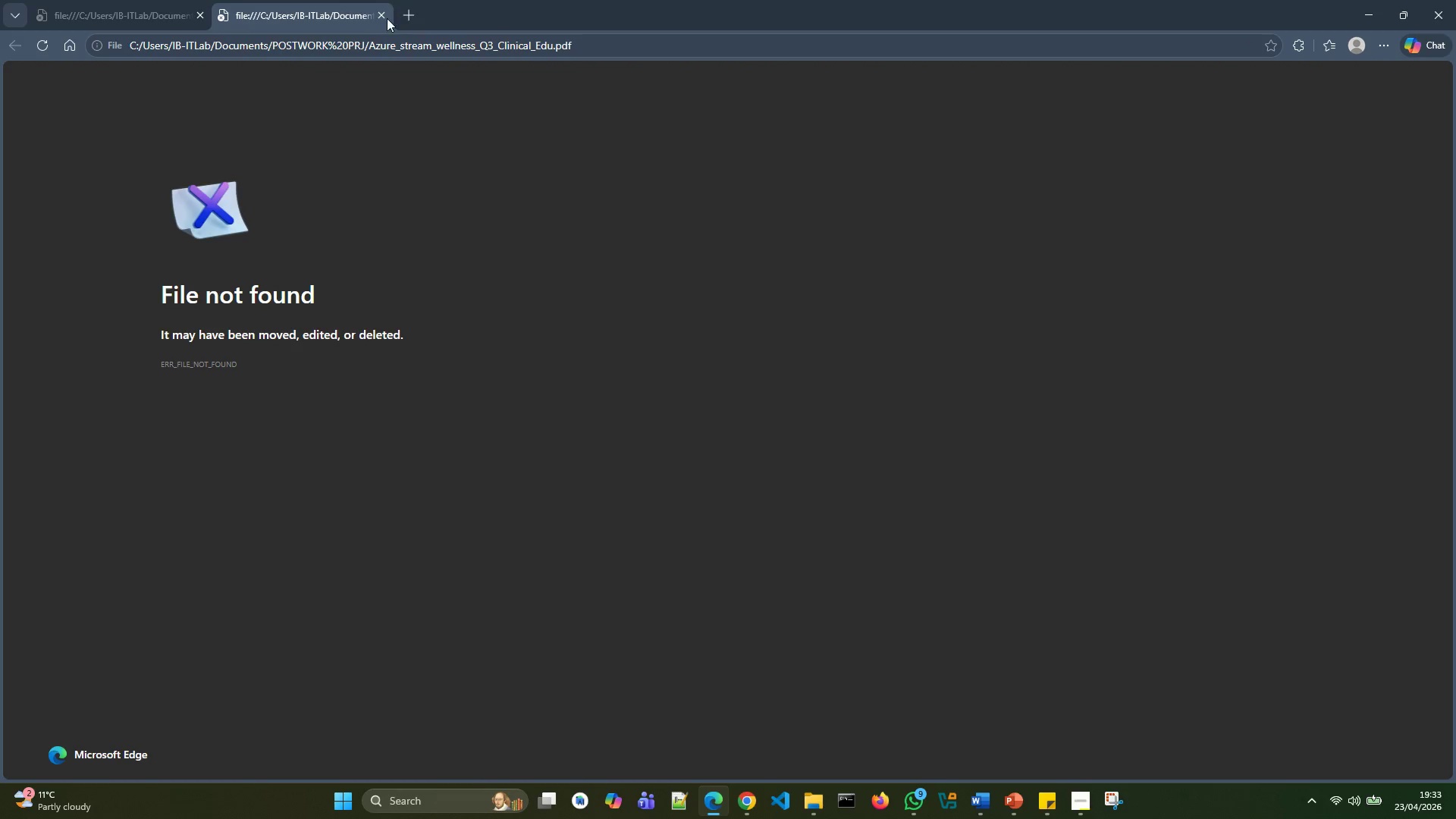 
left_click([385, 17])
 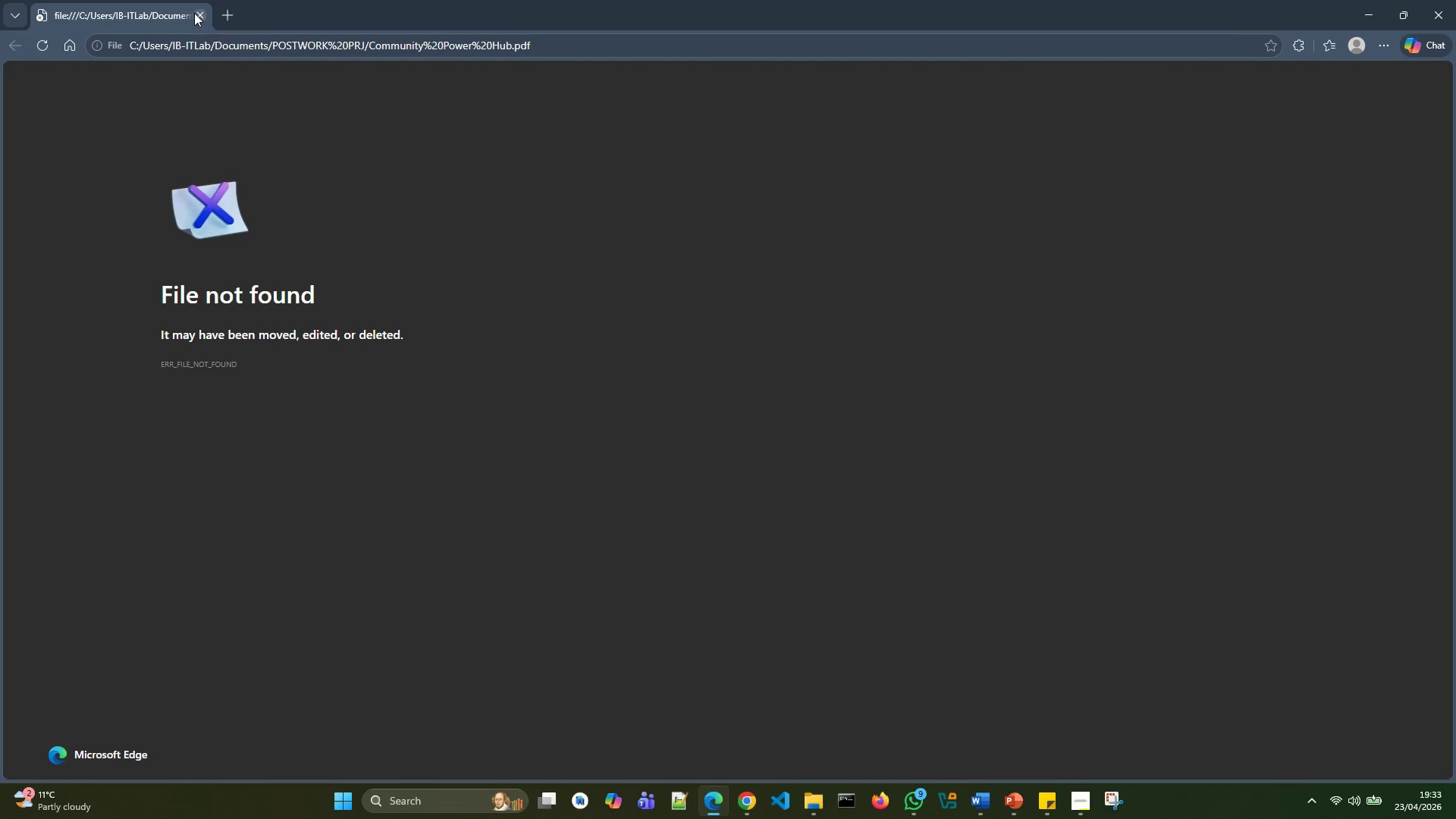 